 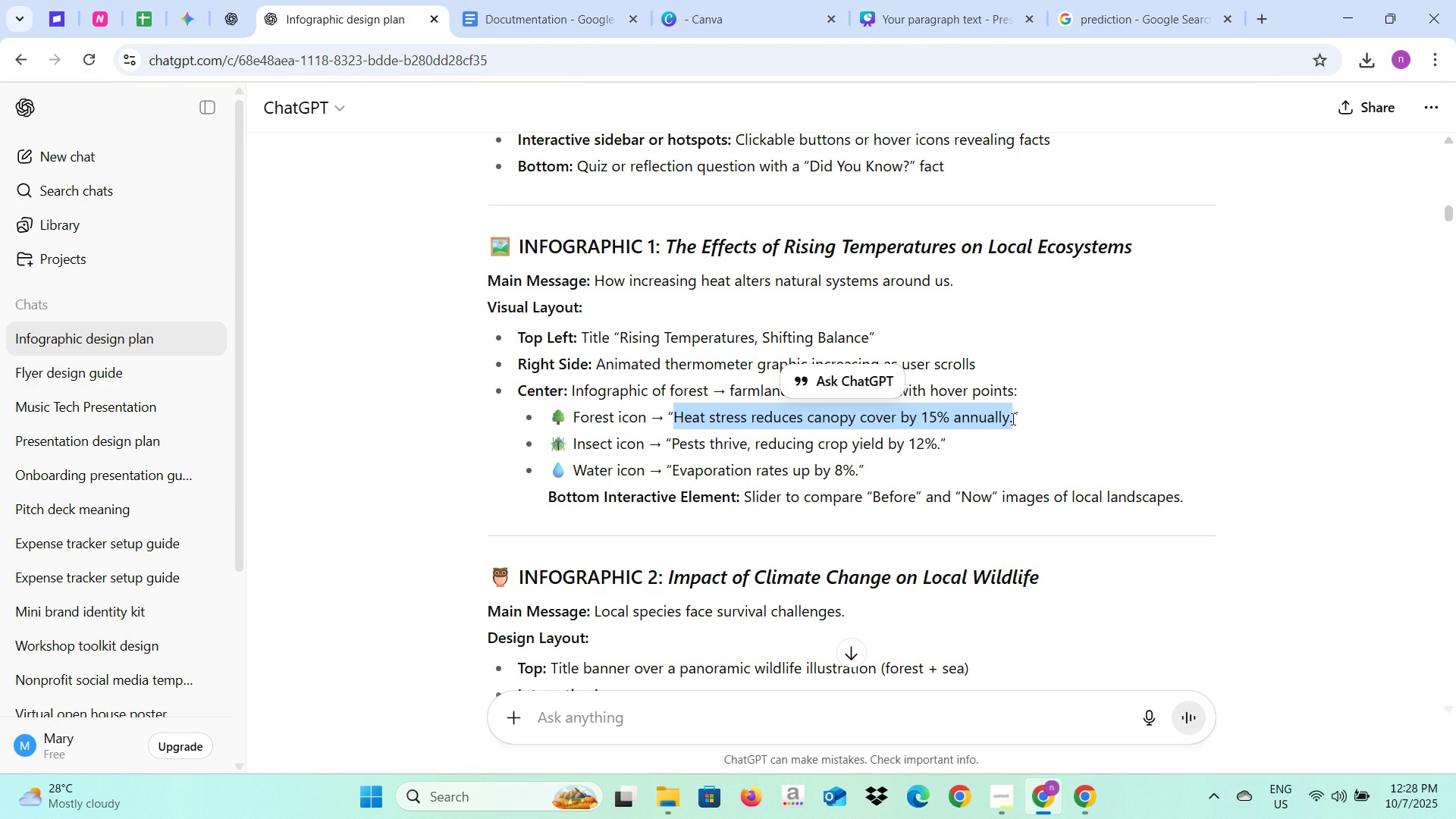 
key(Control+C)
 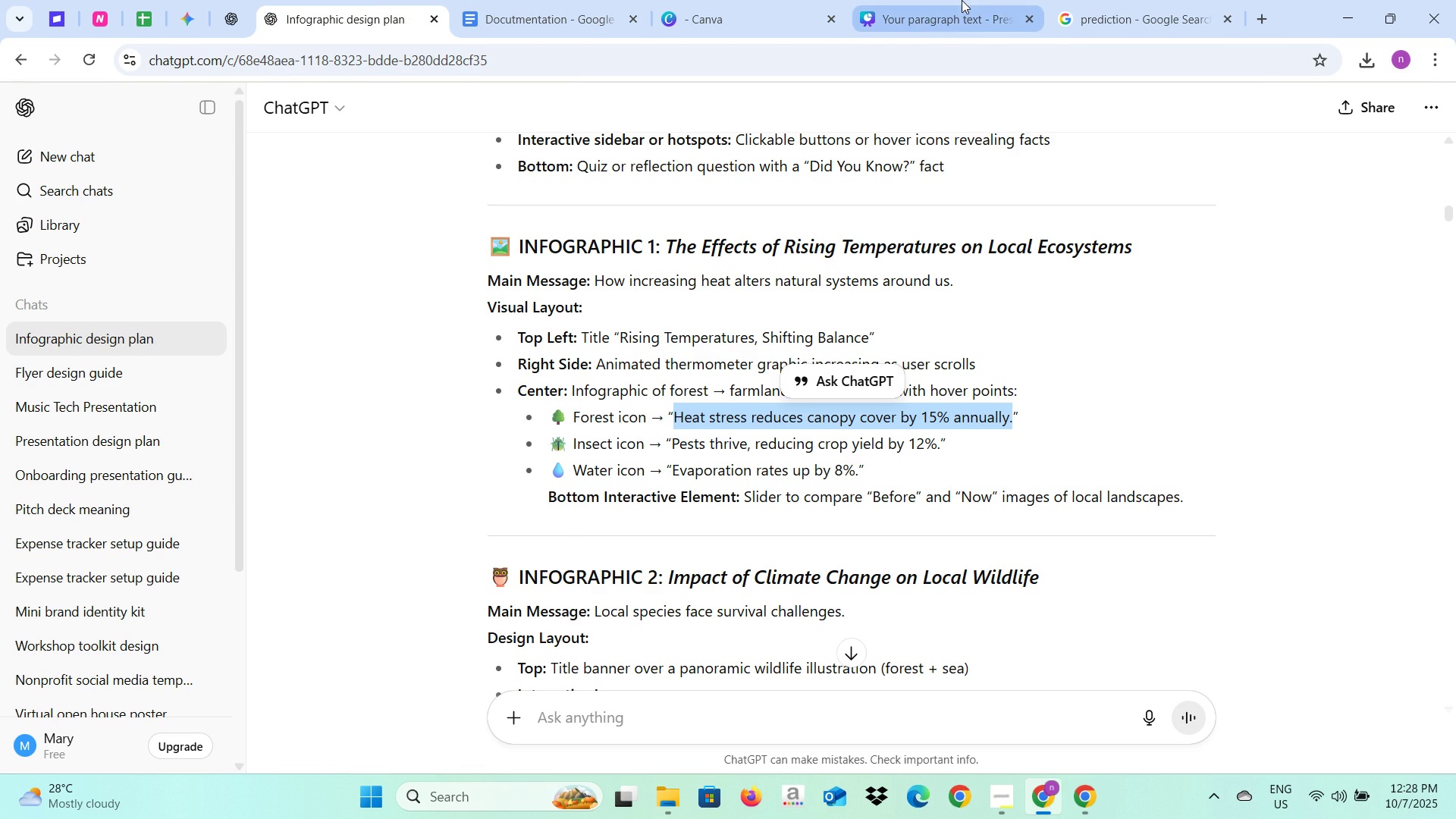 
left_click([960, 1])
 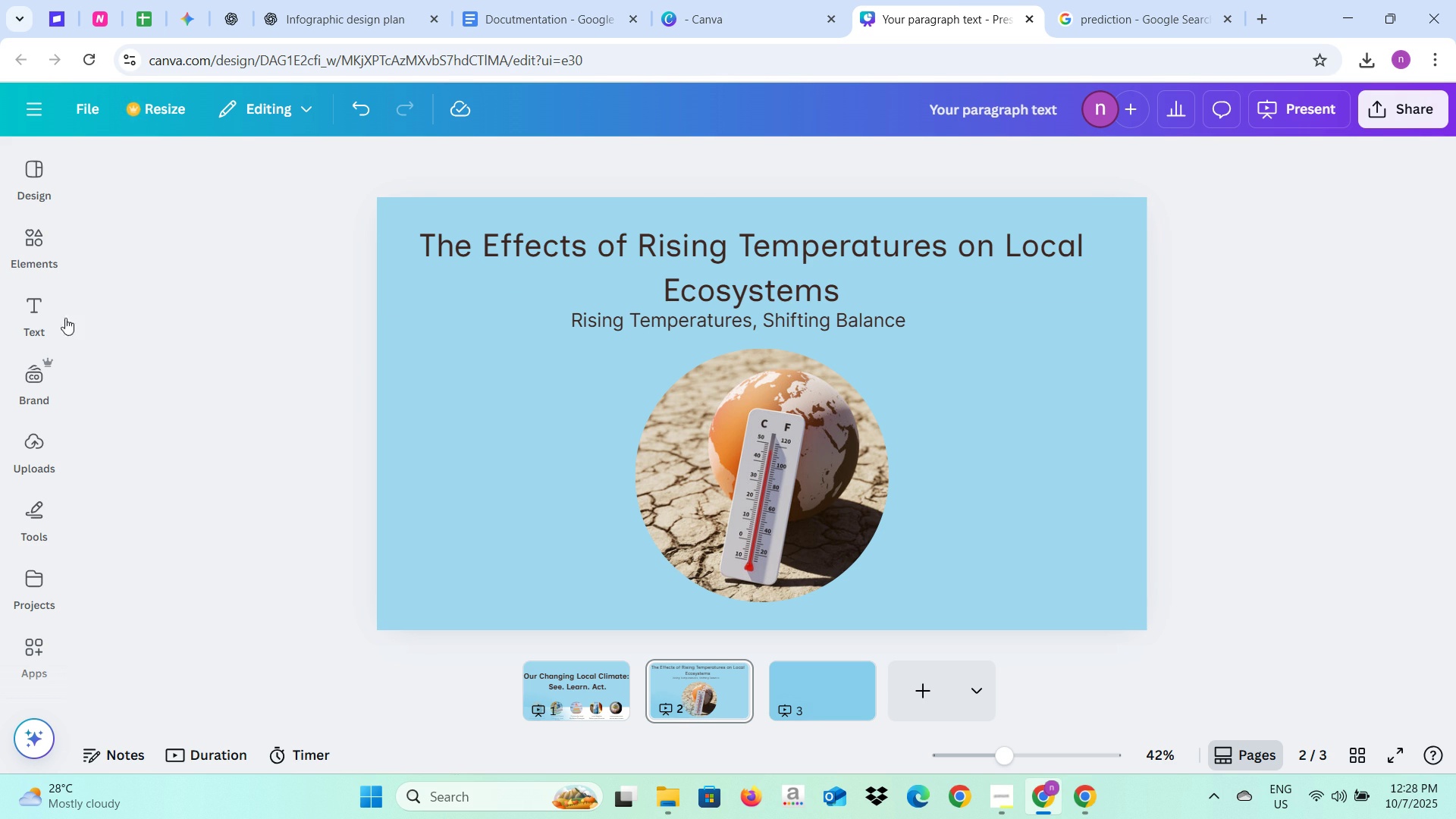 
left_click([46, 303])
 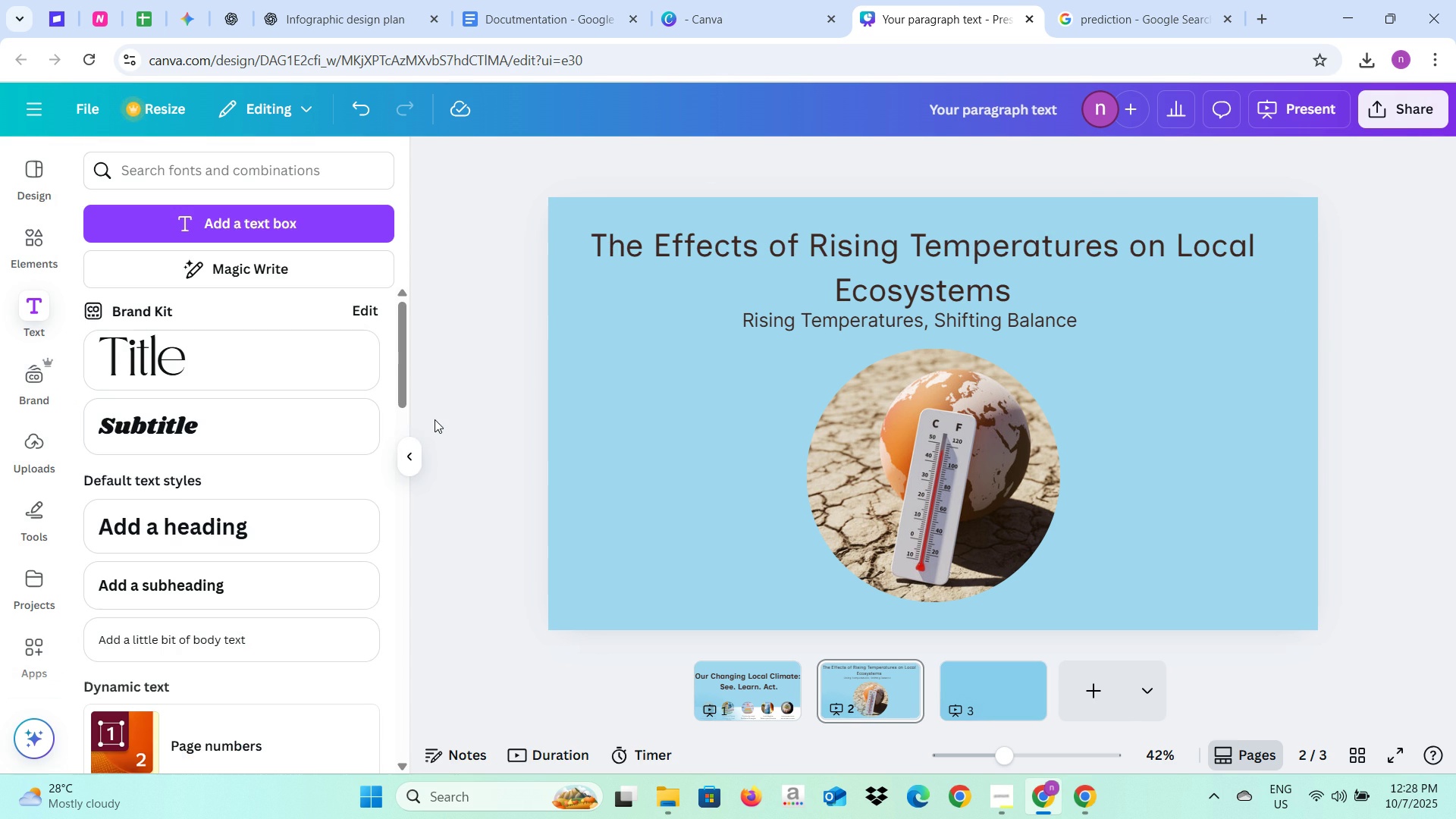 
left_click([435, 419])
 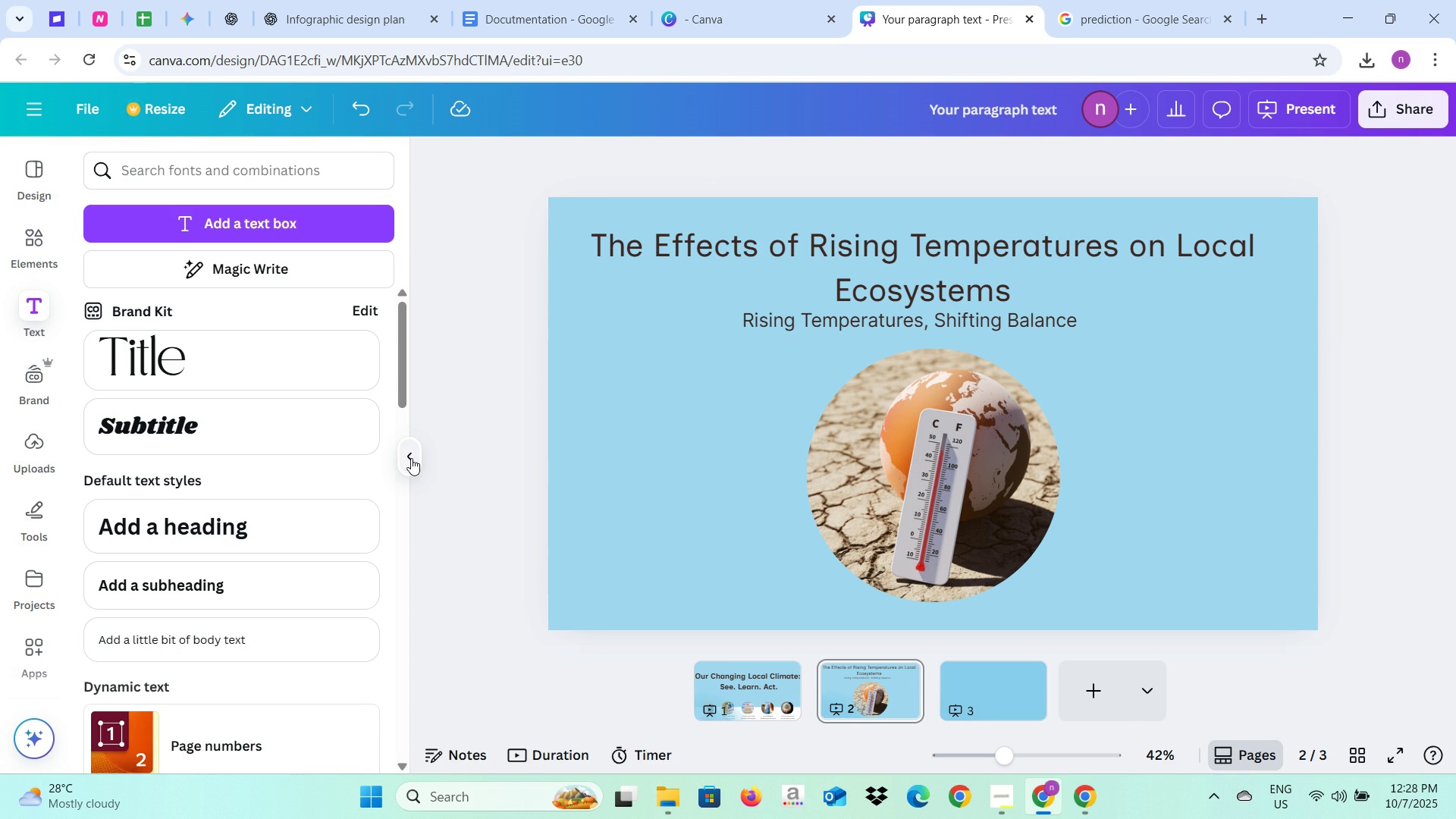 
left_click([411, 458])
 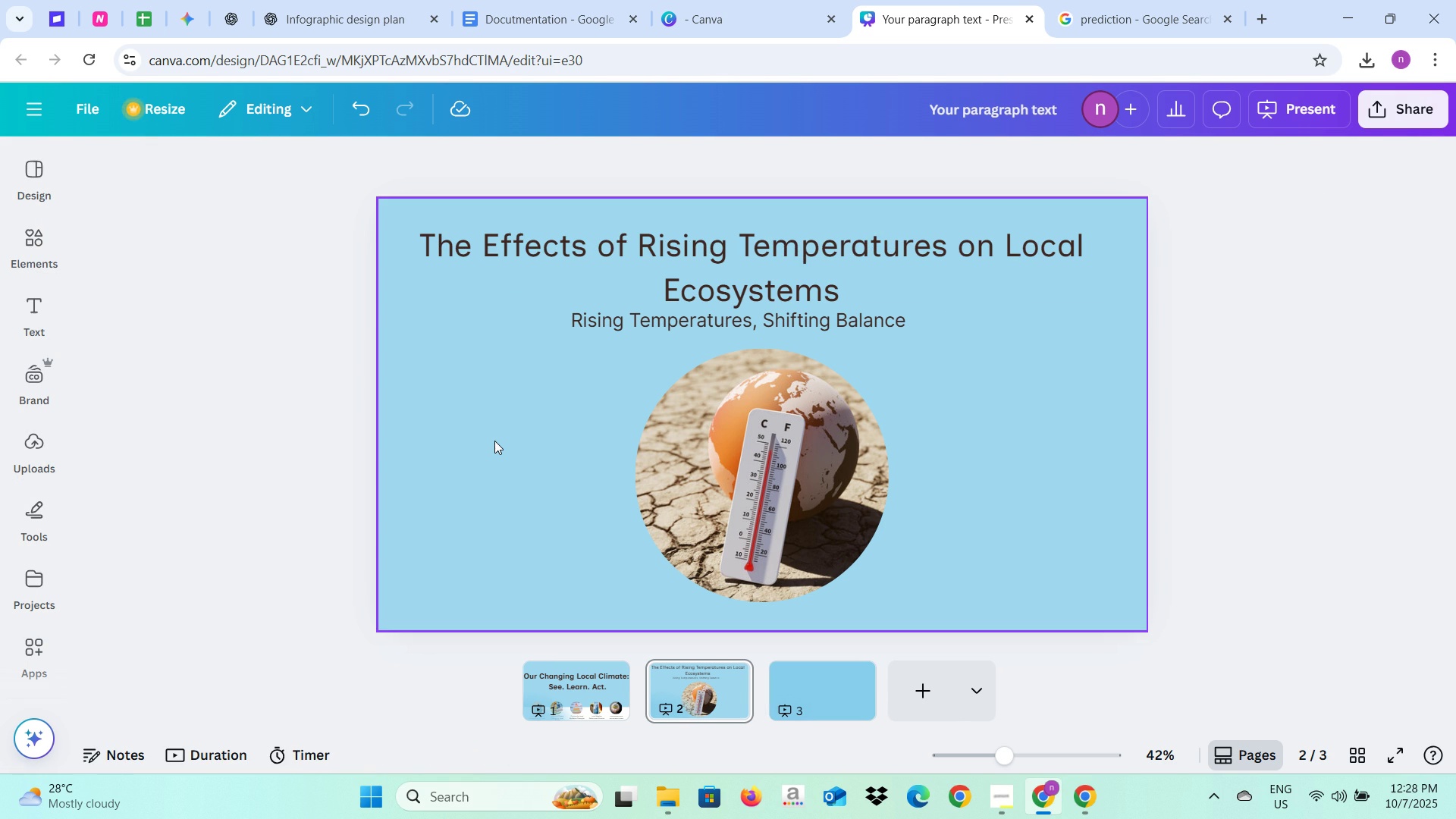 
left_click([494, 441])